 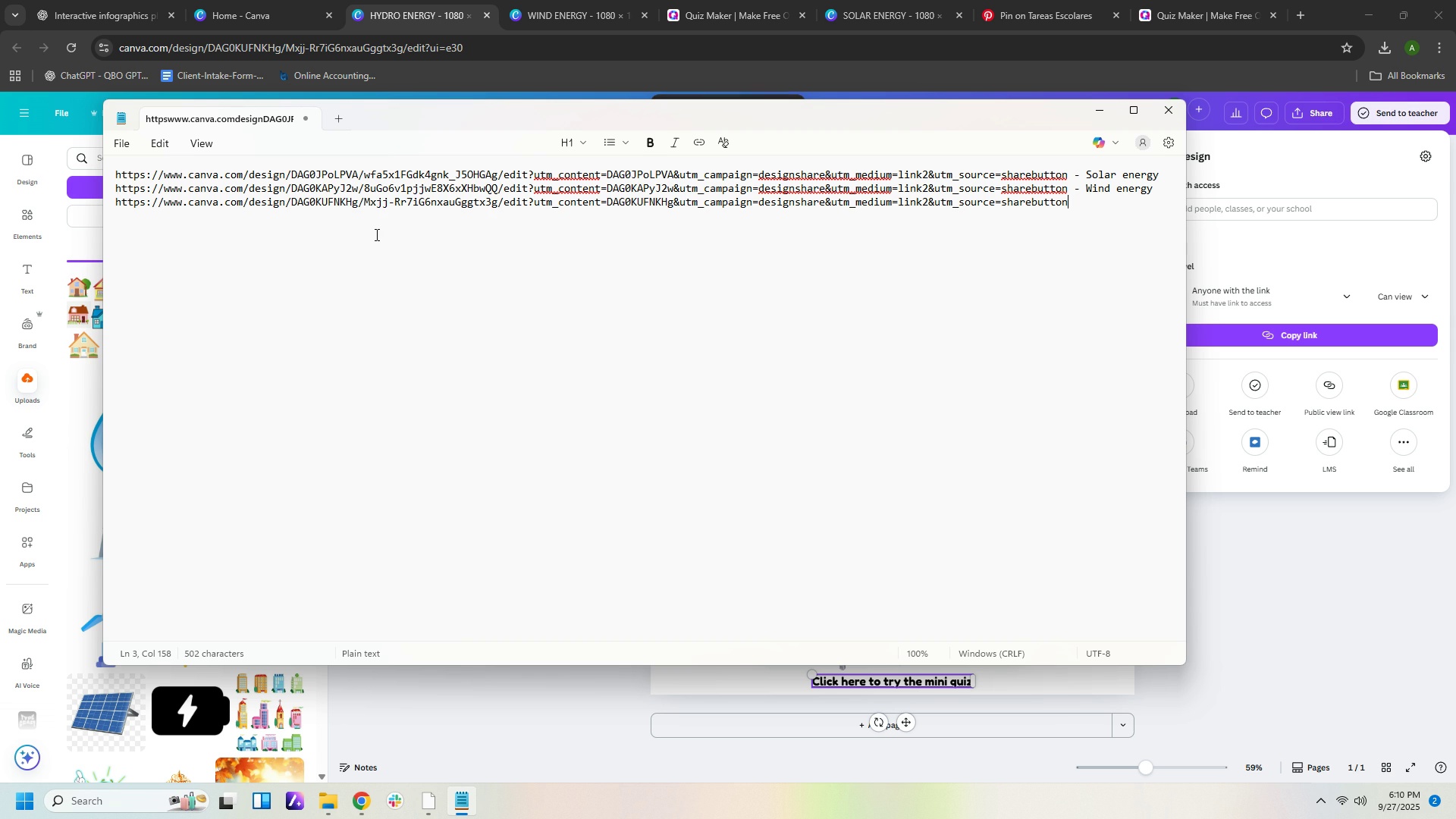 
type( - Hydro energy)
 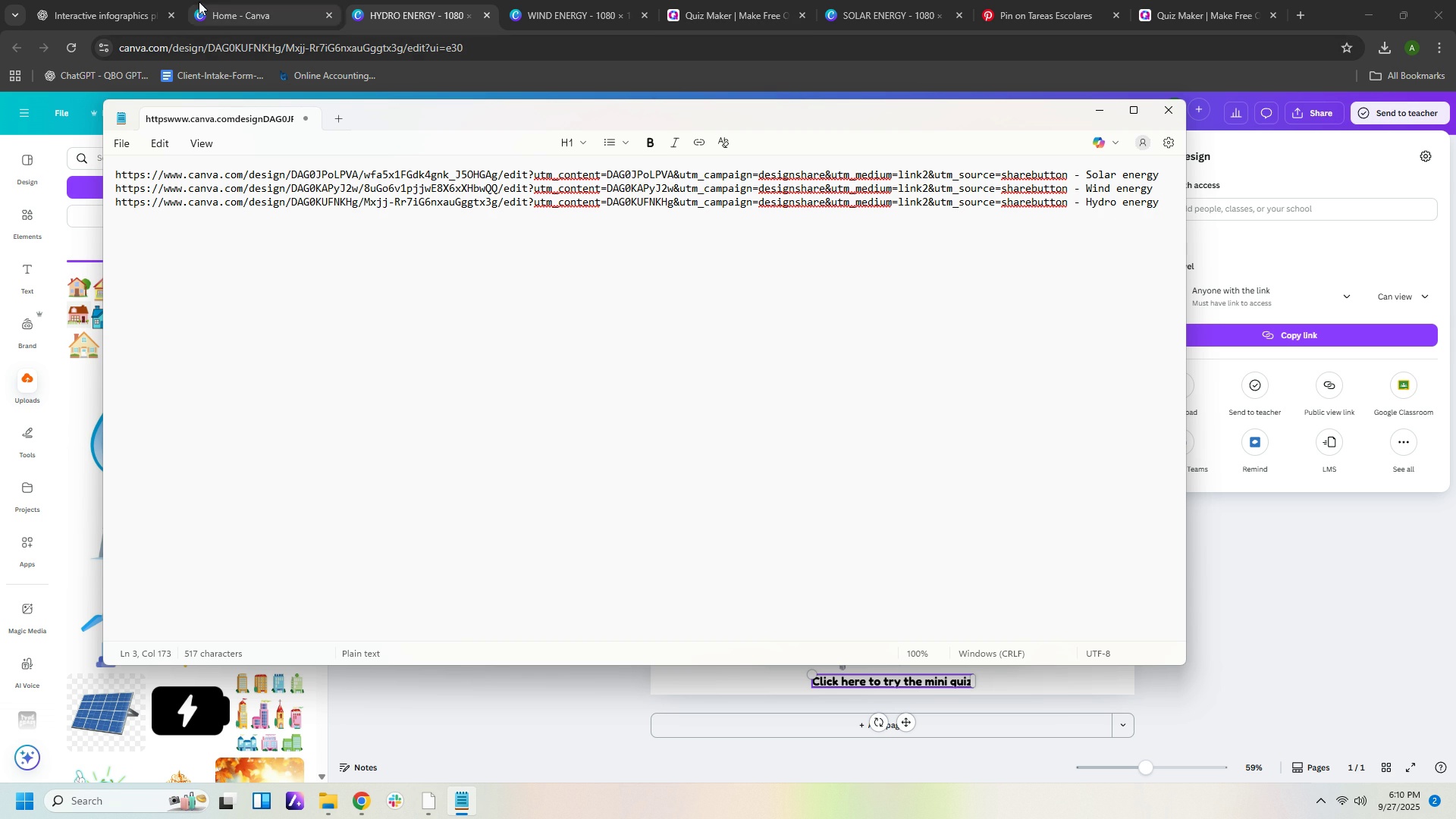 
left_click([109, 18])
 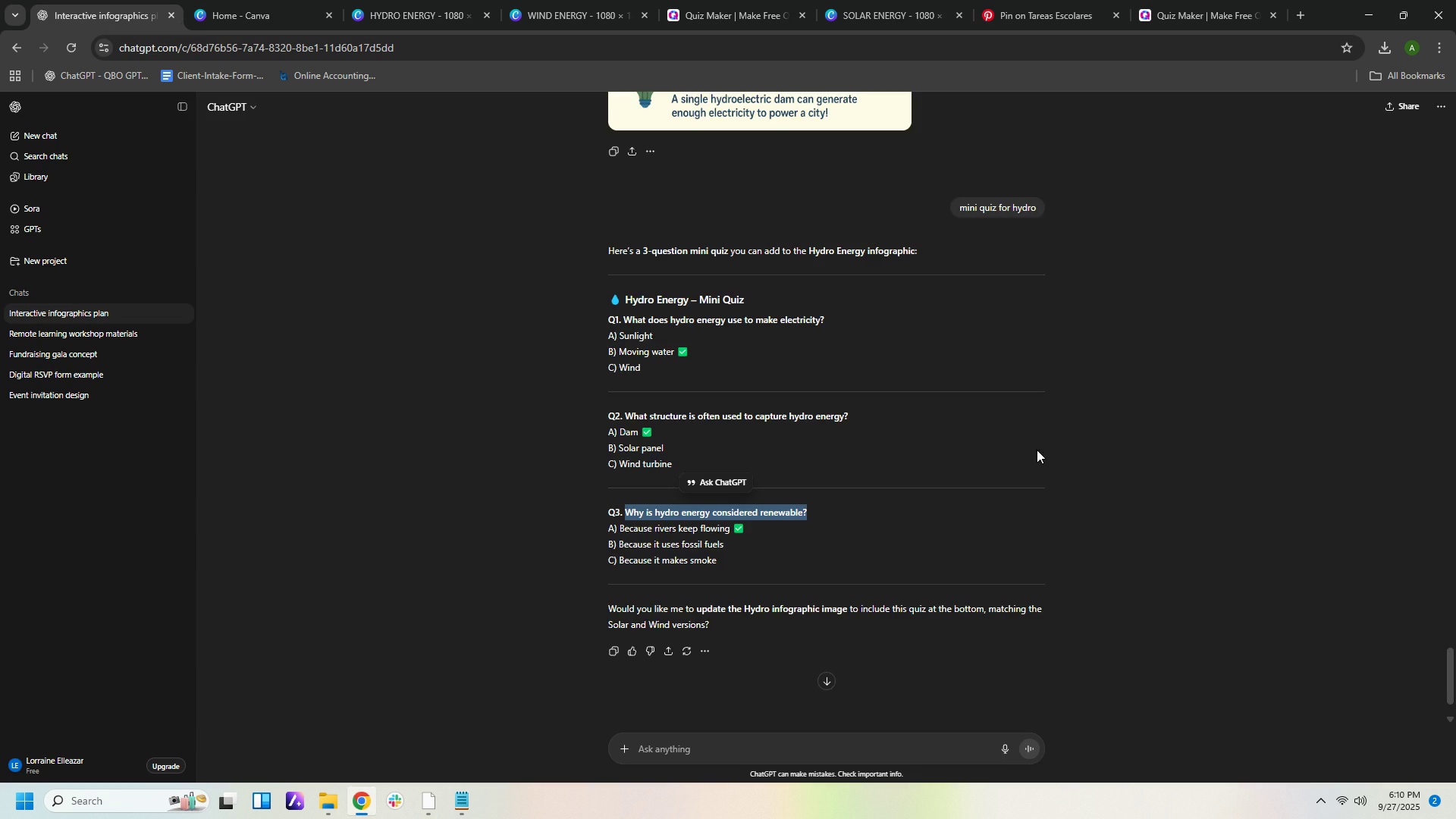 
scroll: coordinate [1032, 311], scroll_direction: up, amount: 56.0
 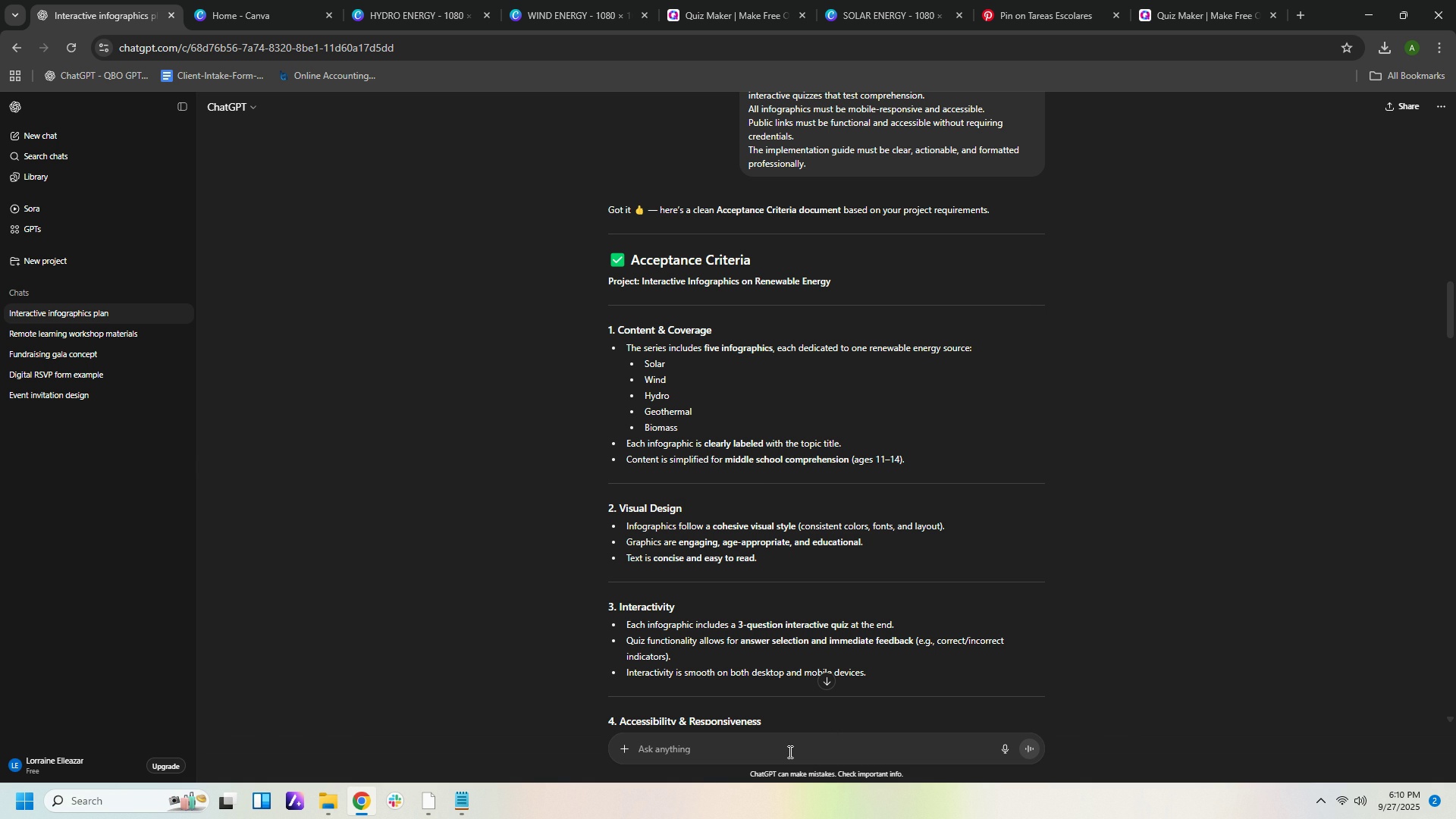 
type(geothermal energy)
 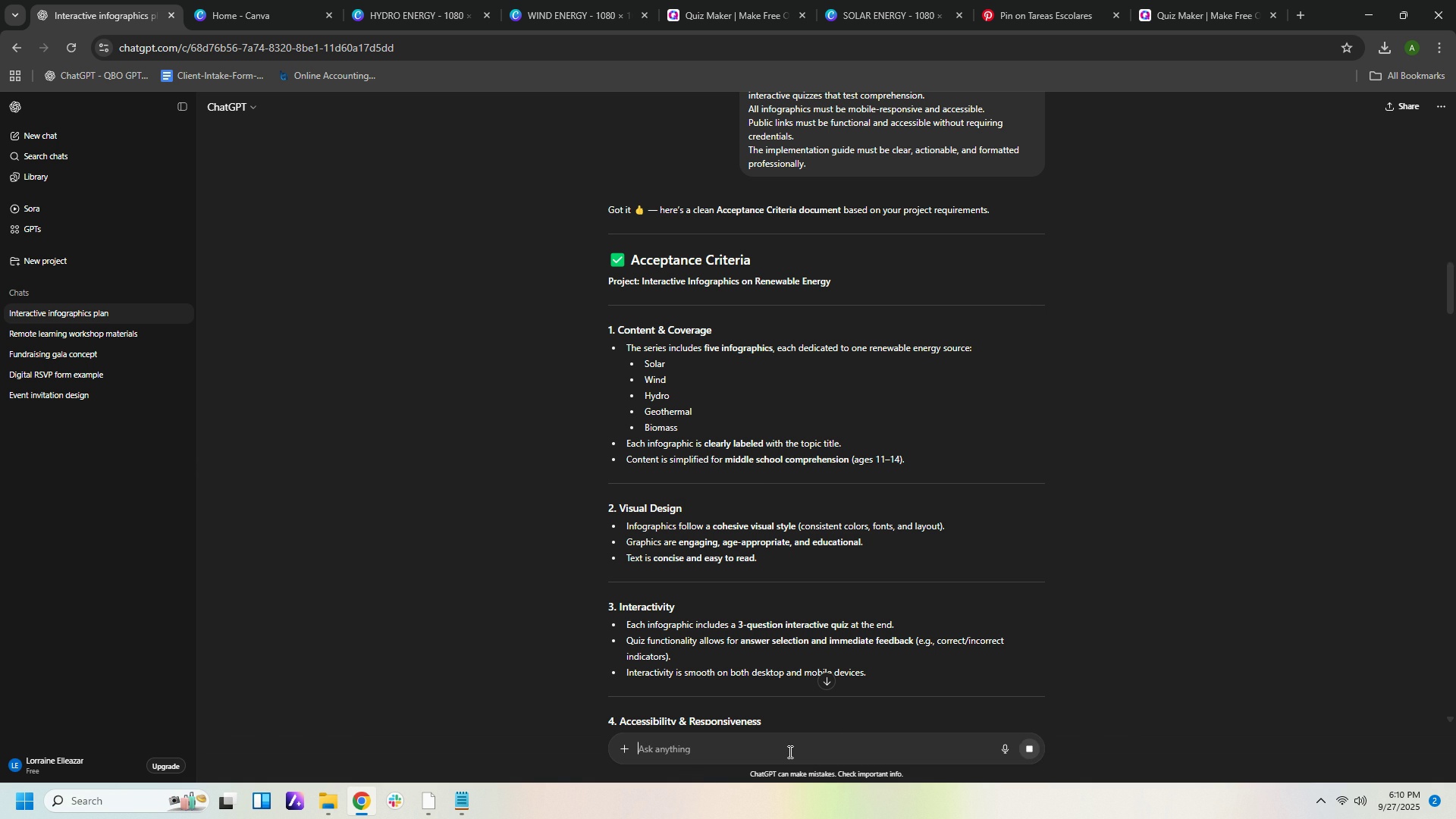 
key(Enter)
 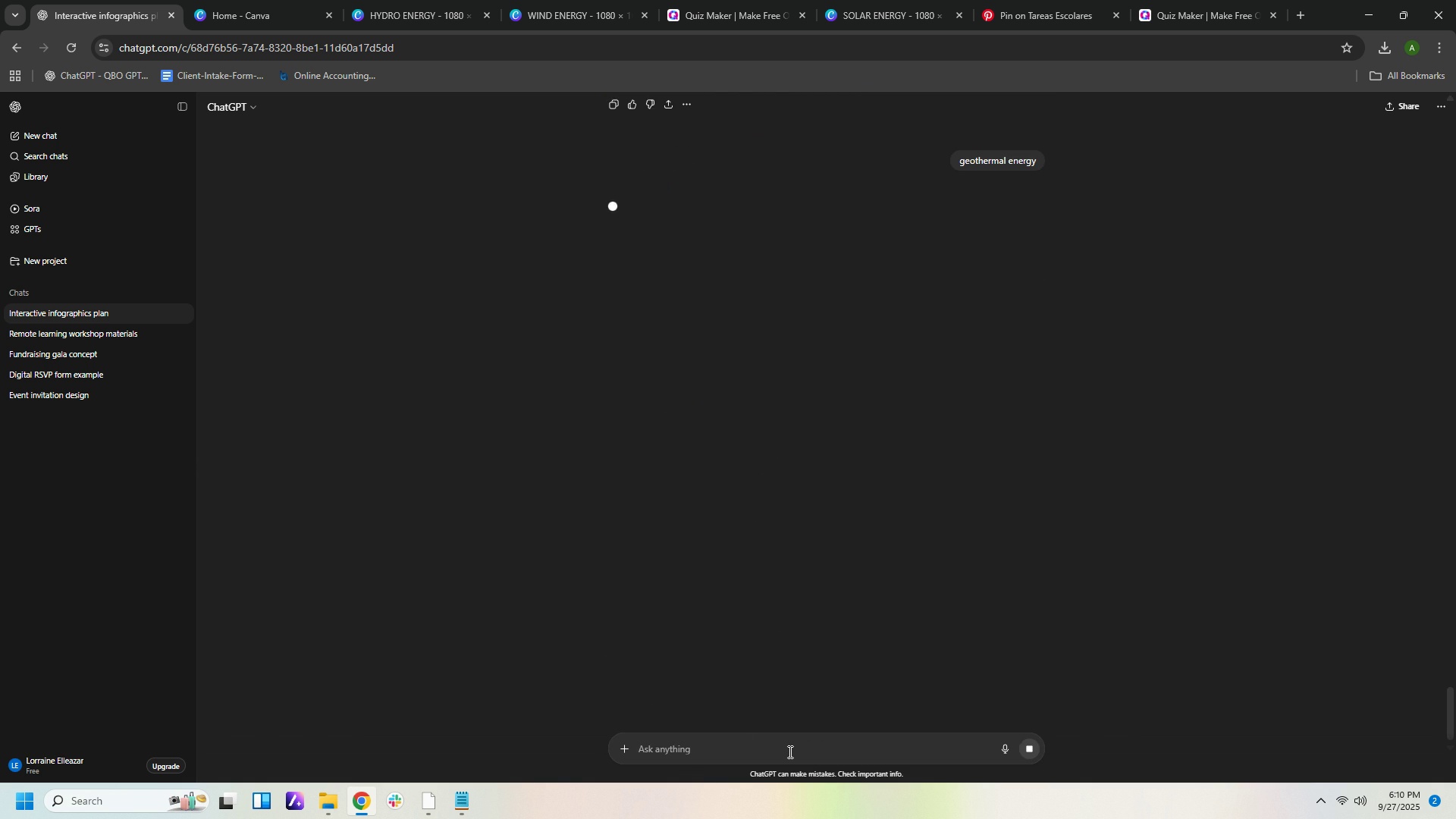 
wait(8.04)
 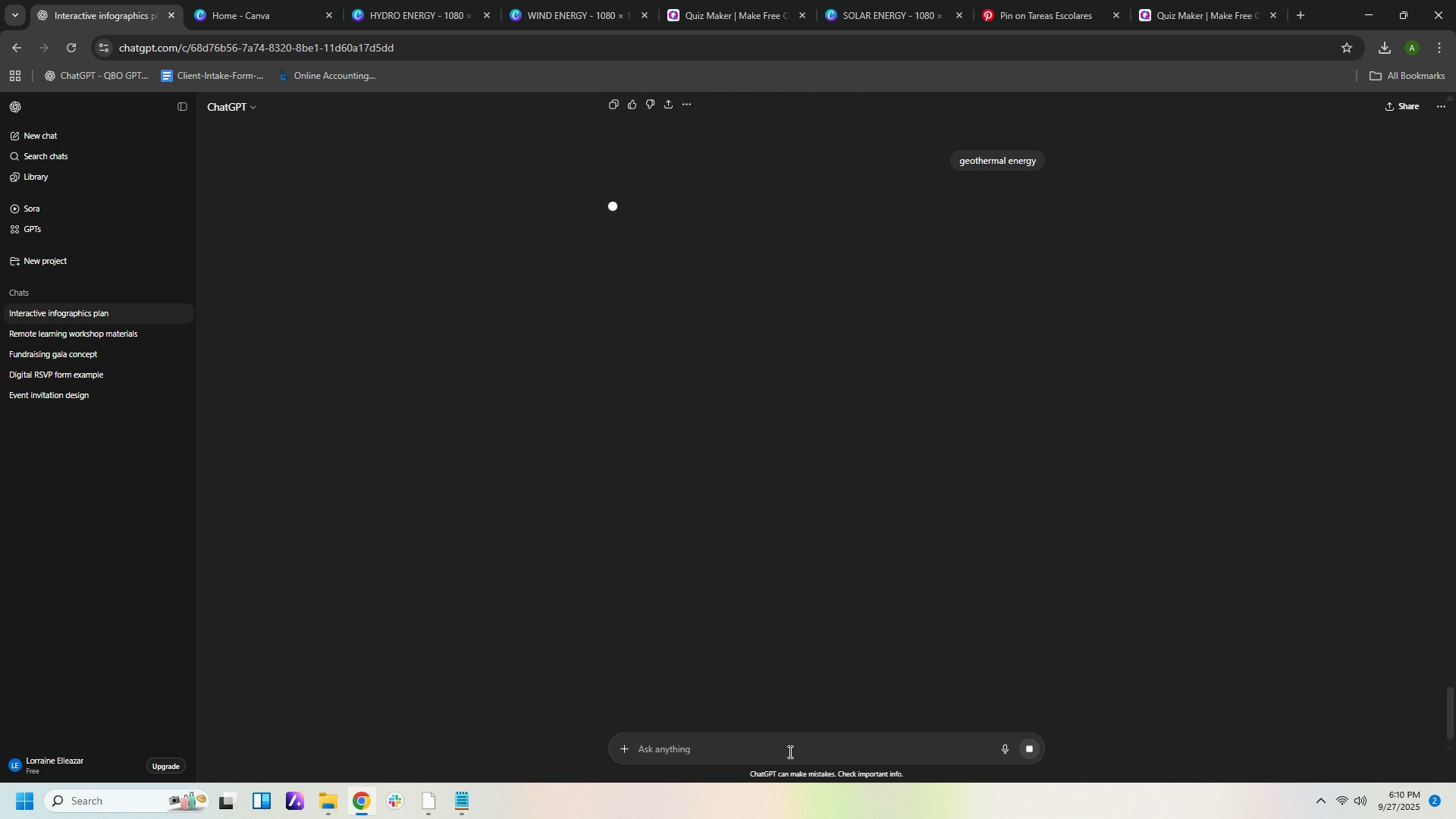 
left_click([706, 742])
 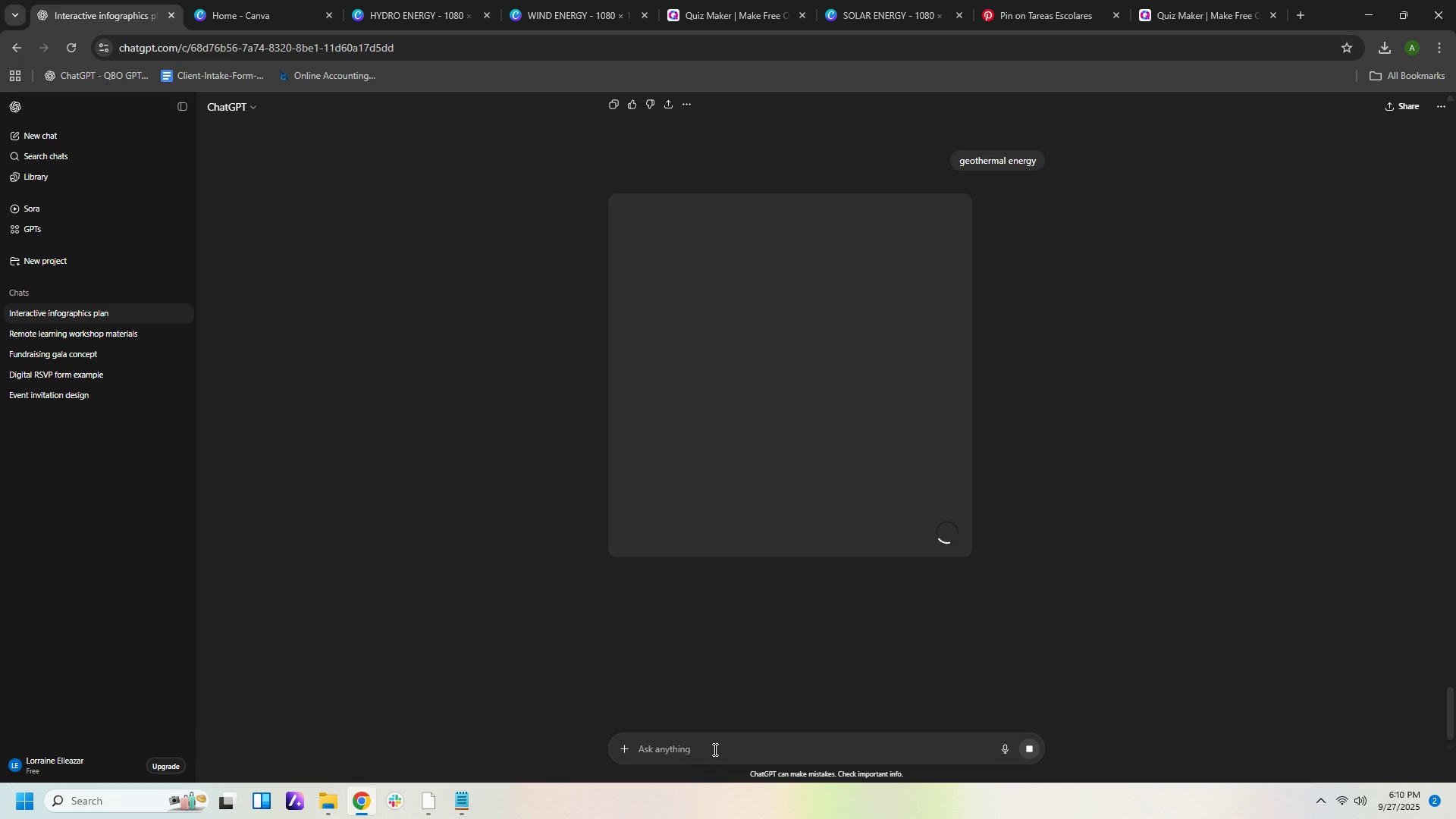 
type(mini quiz for geothermal)
 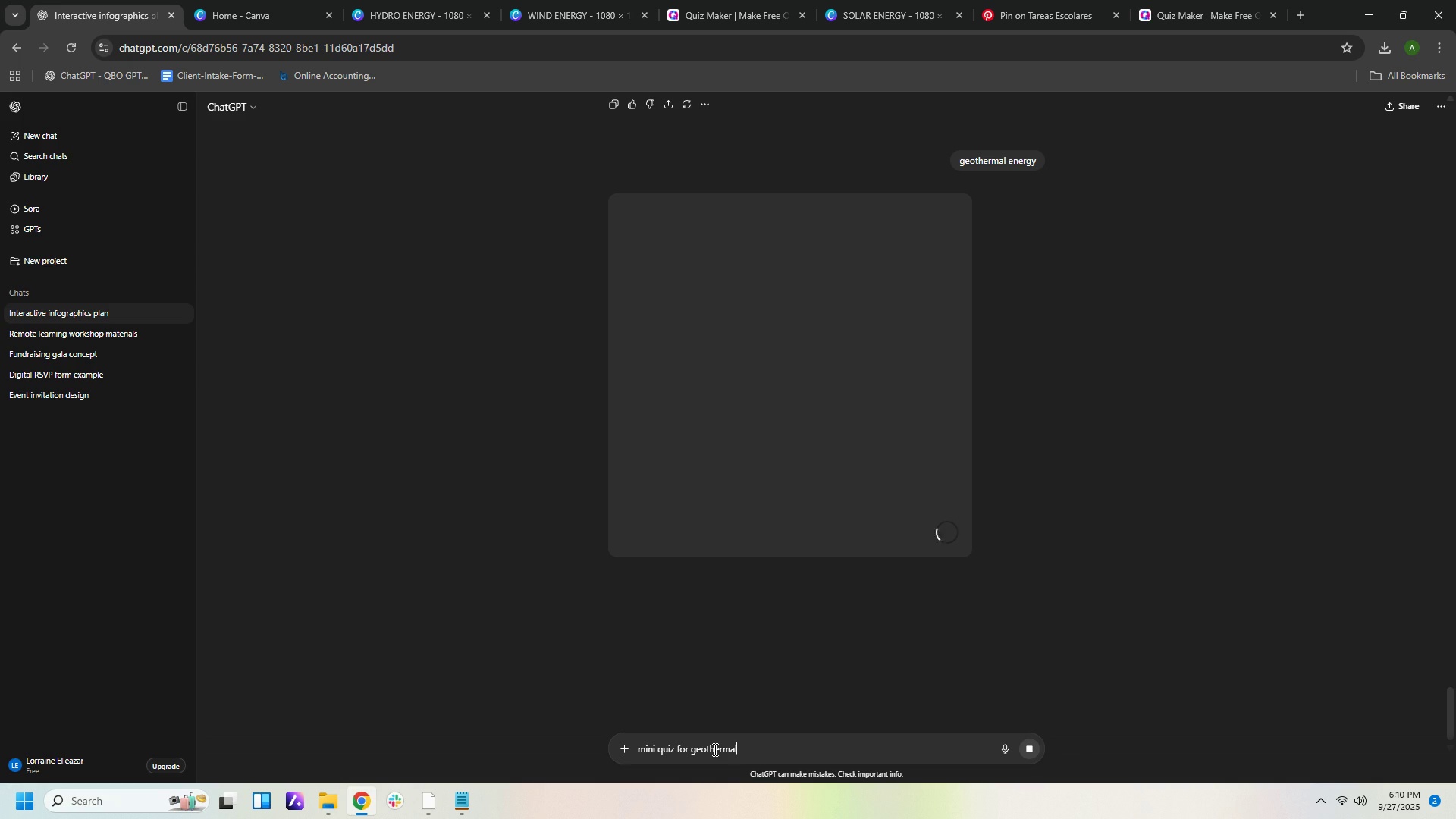 
wait(9.28)
 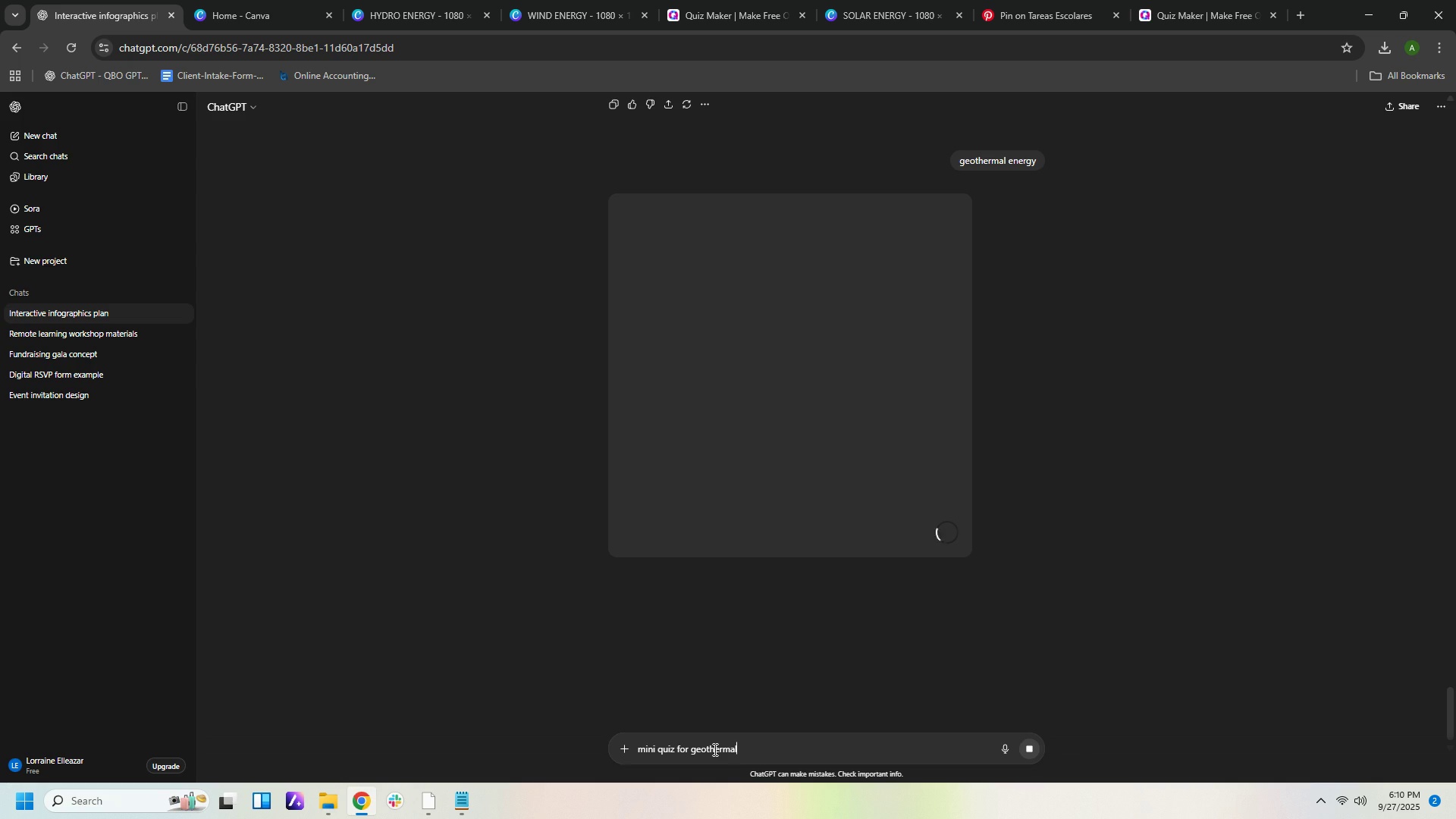 
left_click([418, 802])